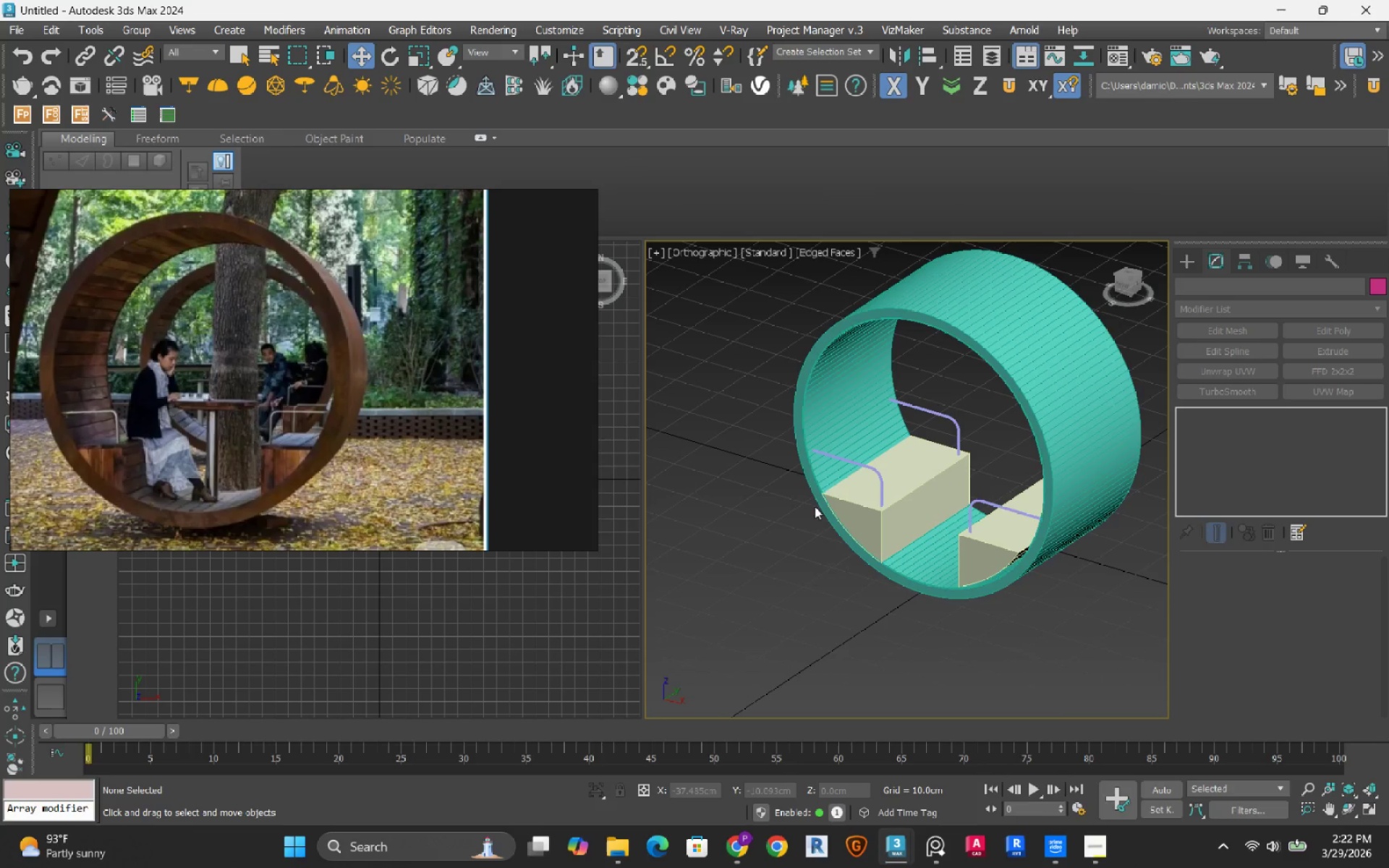 
hold_key(key=AltRight, duration=0.78)
 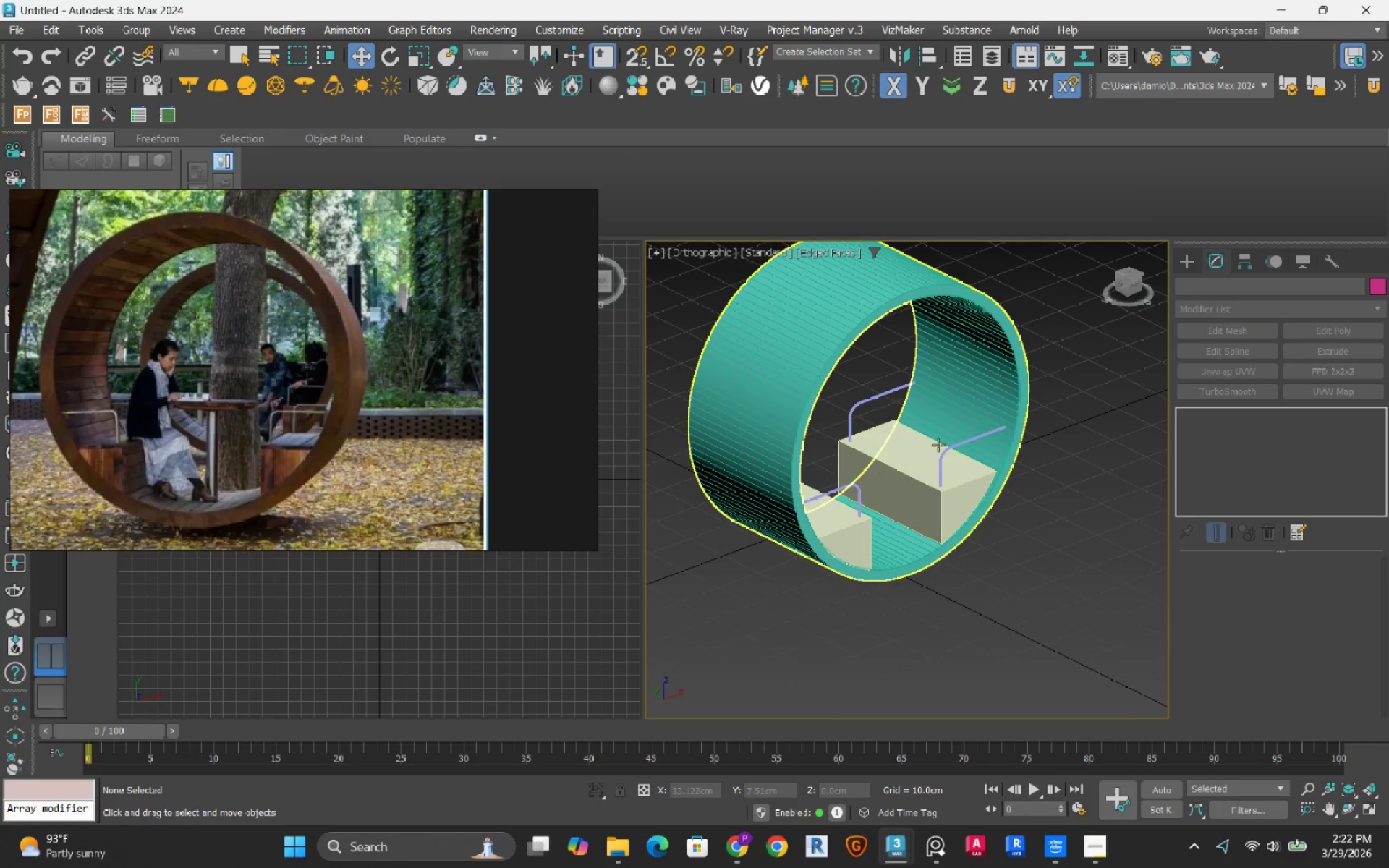 
hold_key(key=AltRight, duration=0.77)
 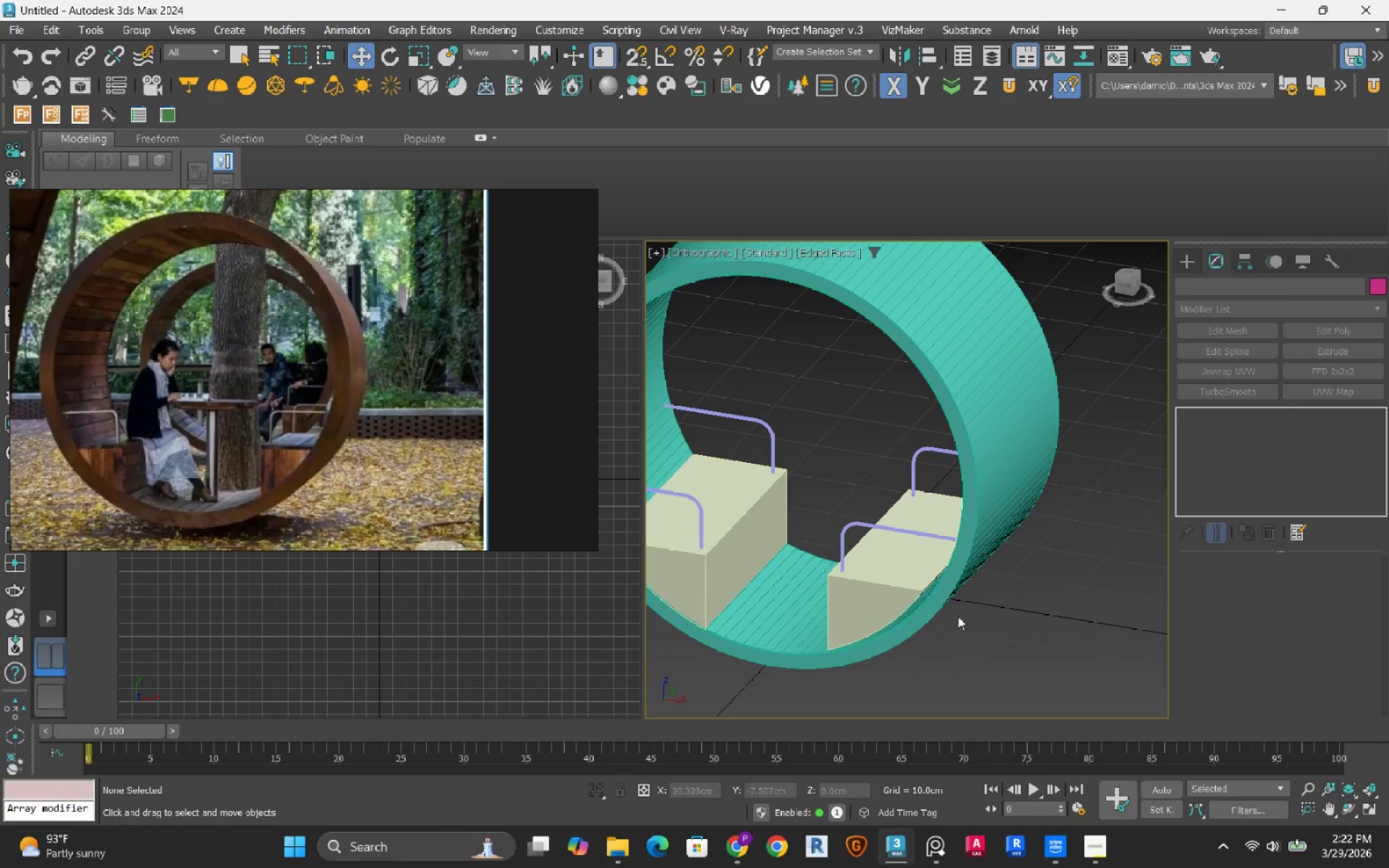 
scroll: coordinate [923, 441], scroll_direction: up, amount: 1.0
 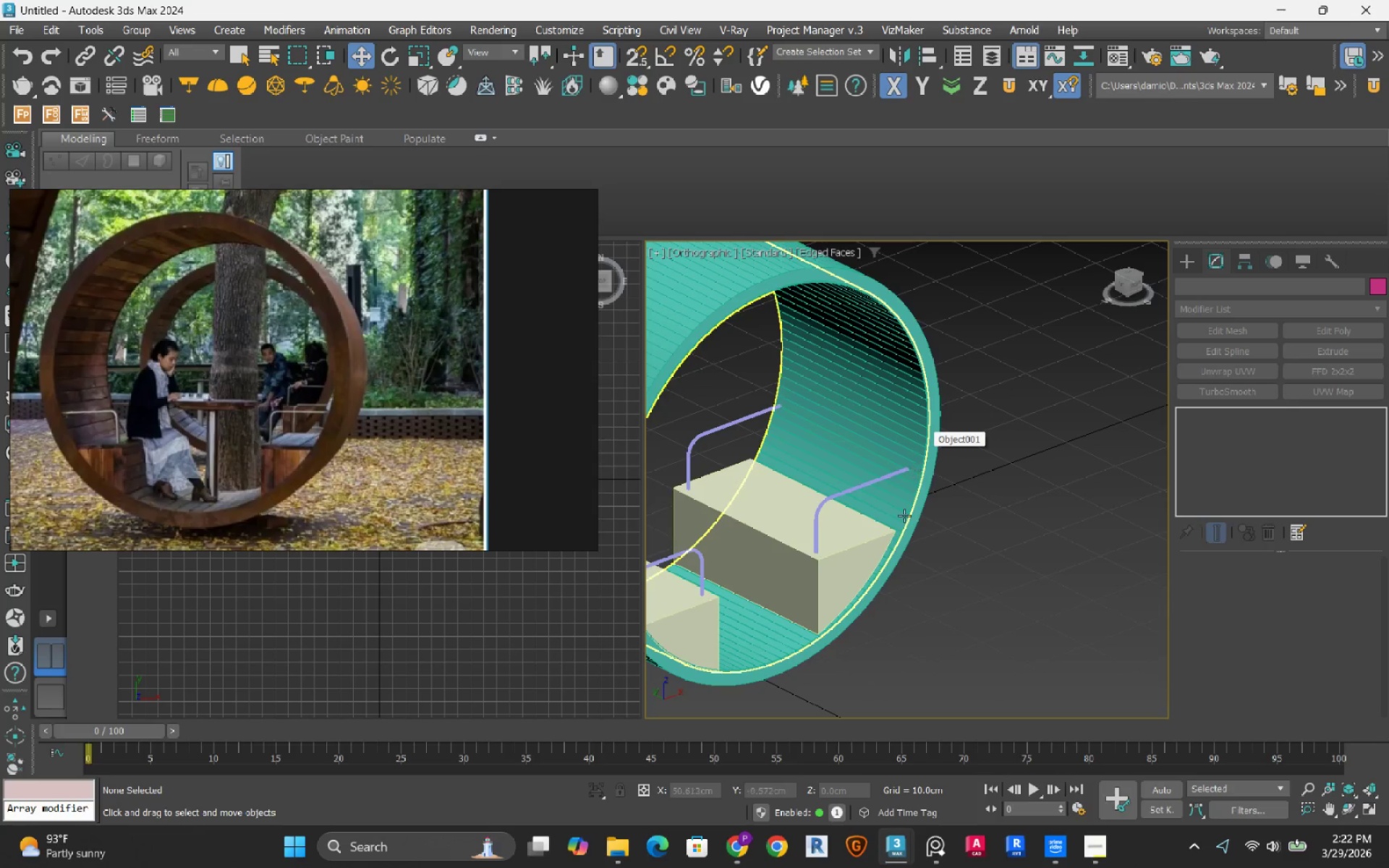 
scroll: coordinate [948, 605], scroll_direction: down, amount: 2.0
 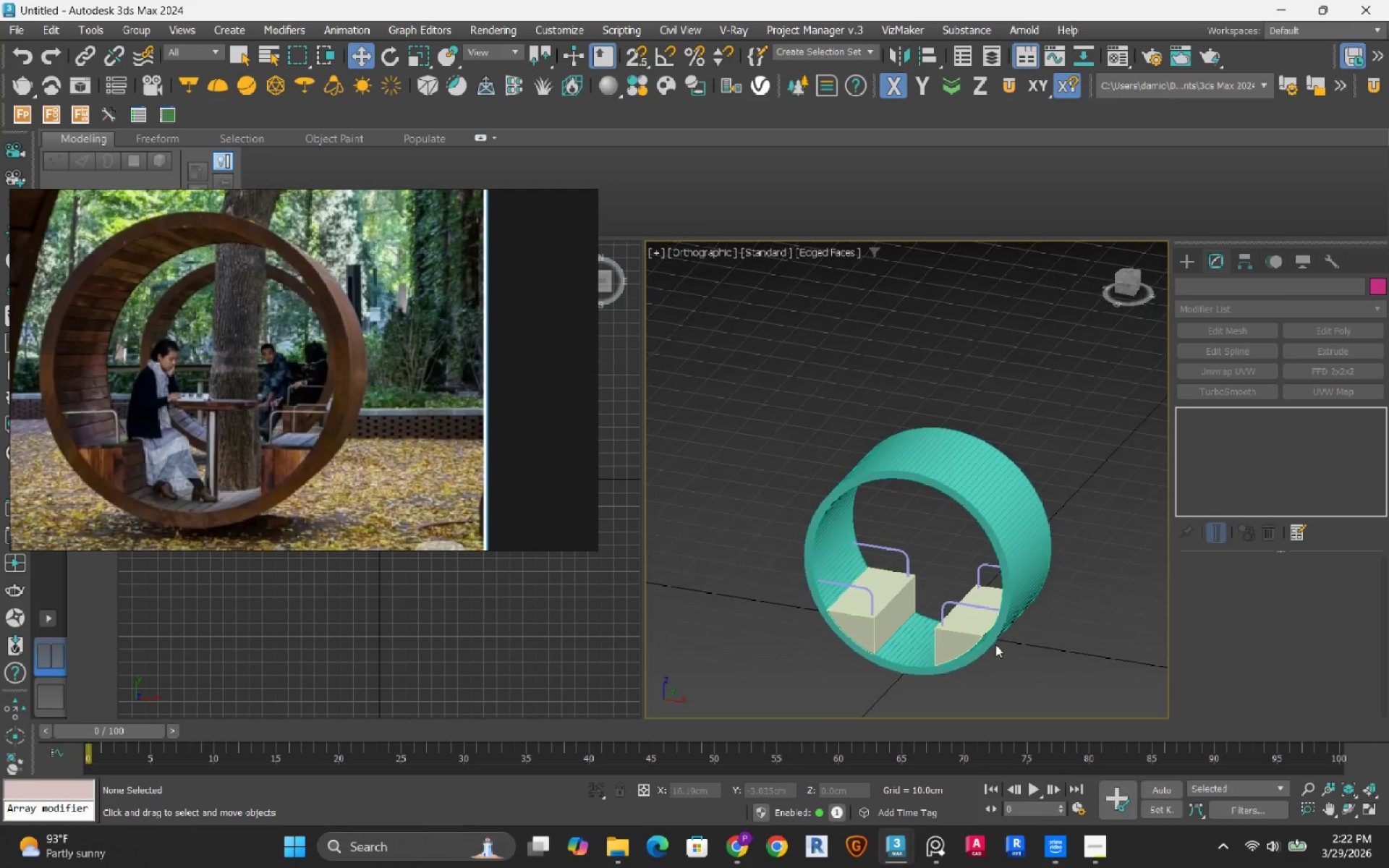 
hold_key(key=AltRight, duration=0.73)
 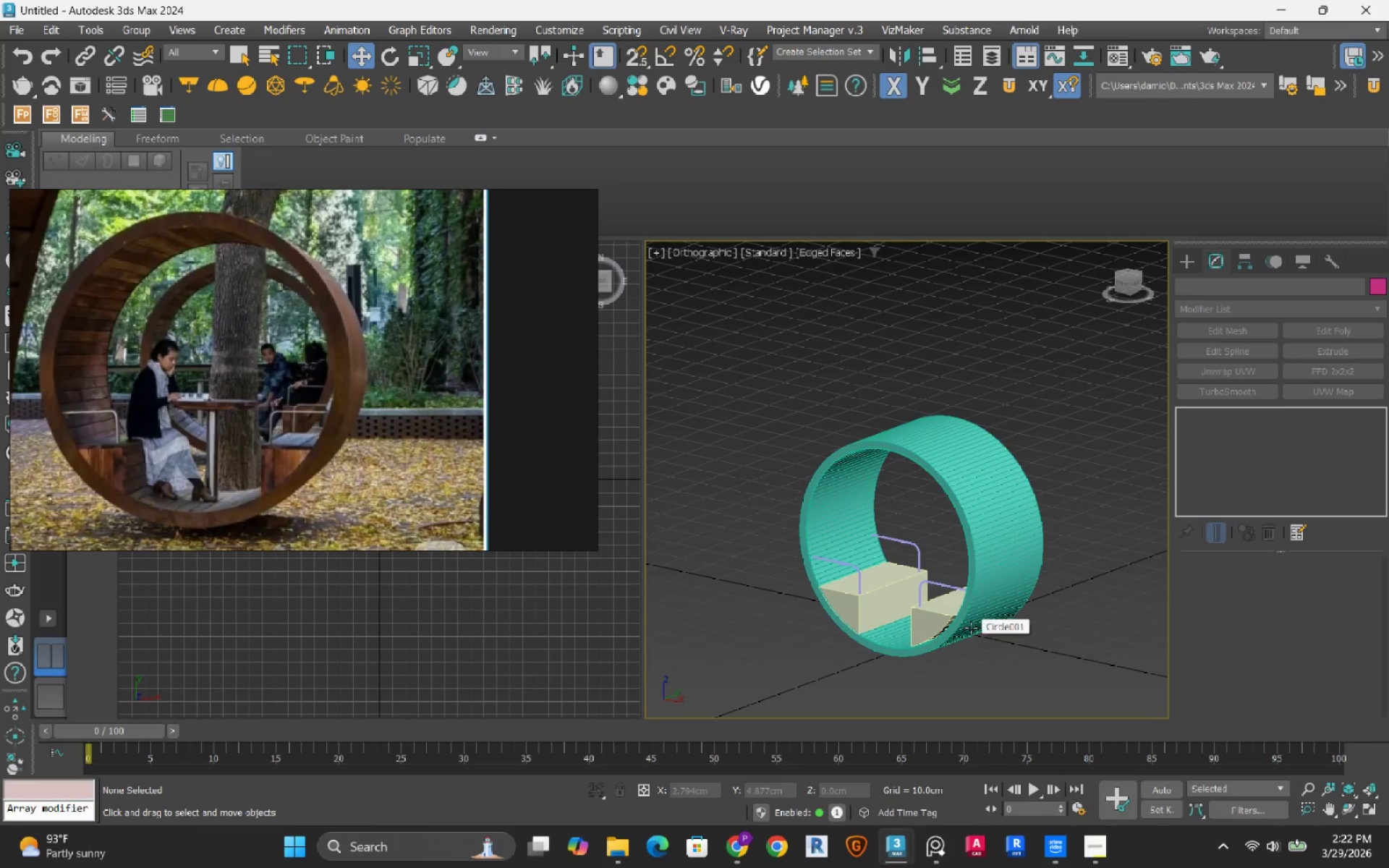 
scroll: coordinate [925, 644], scroll_direction: up, amount: 2.0
 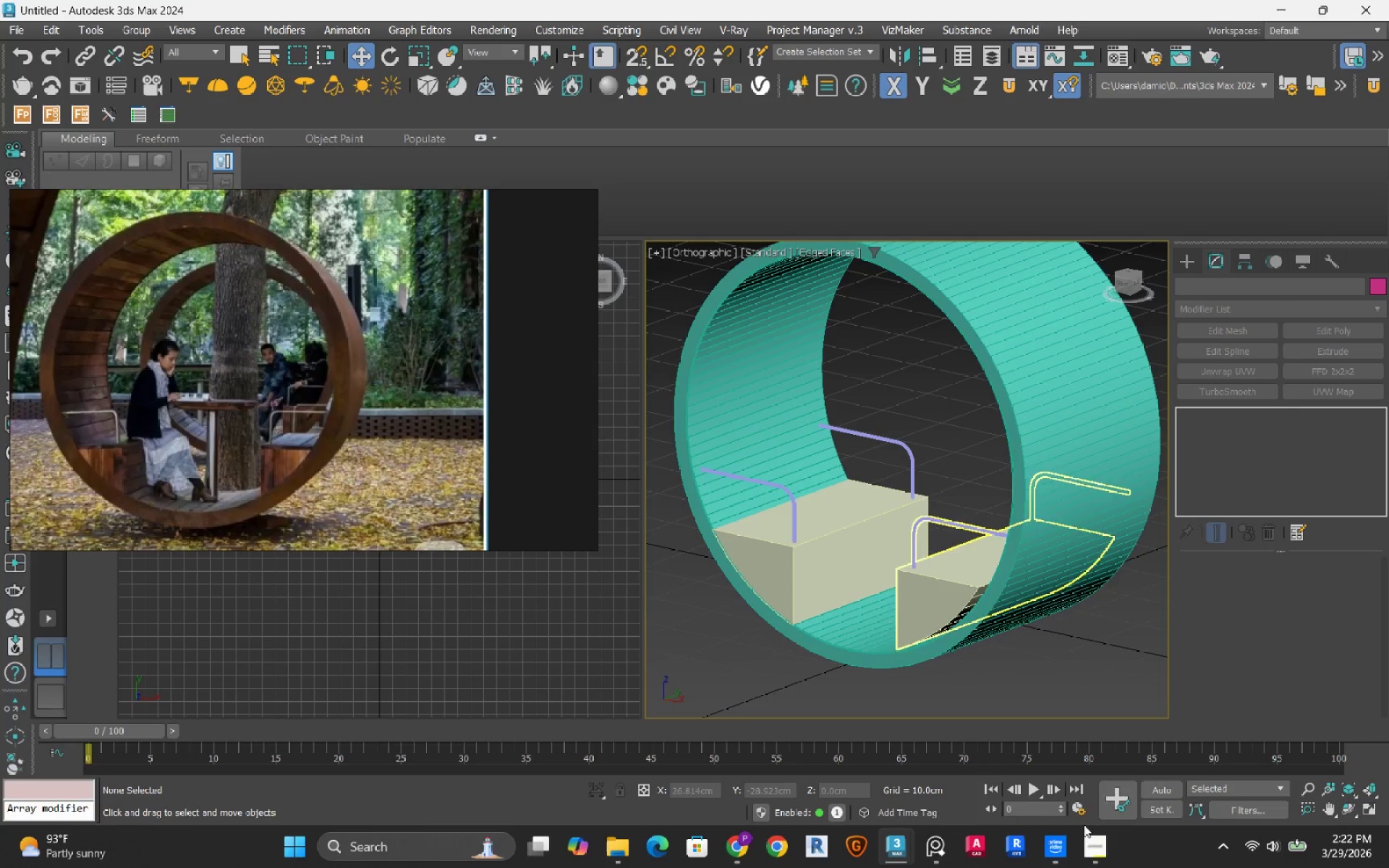 
left_click([1093, 850])